 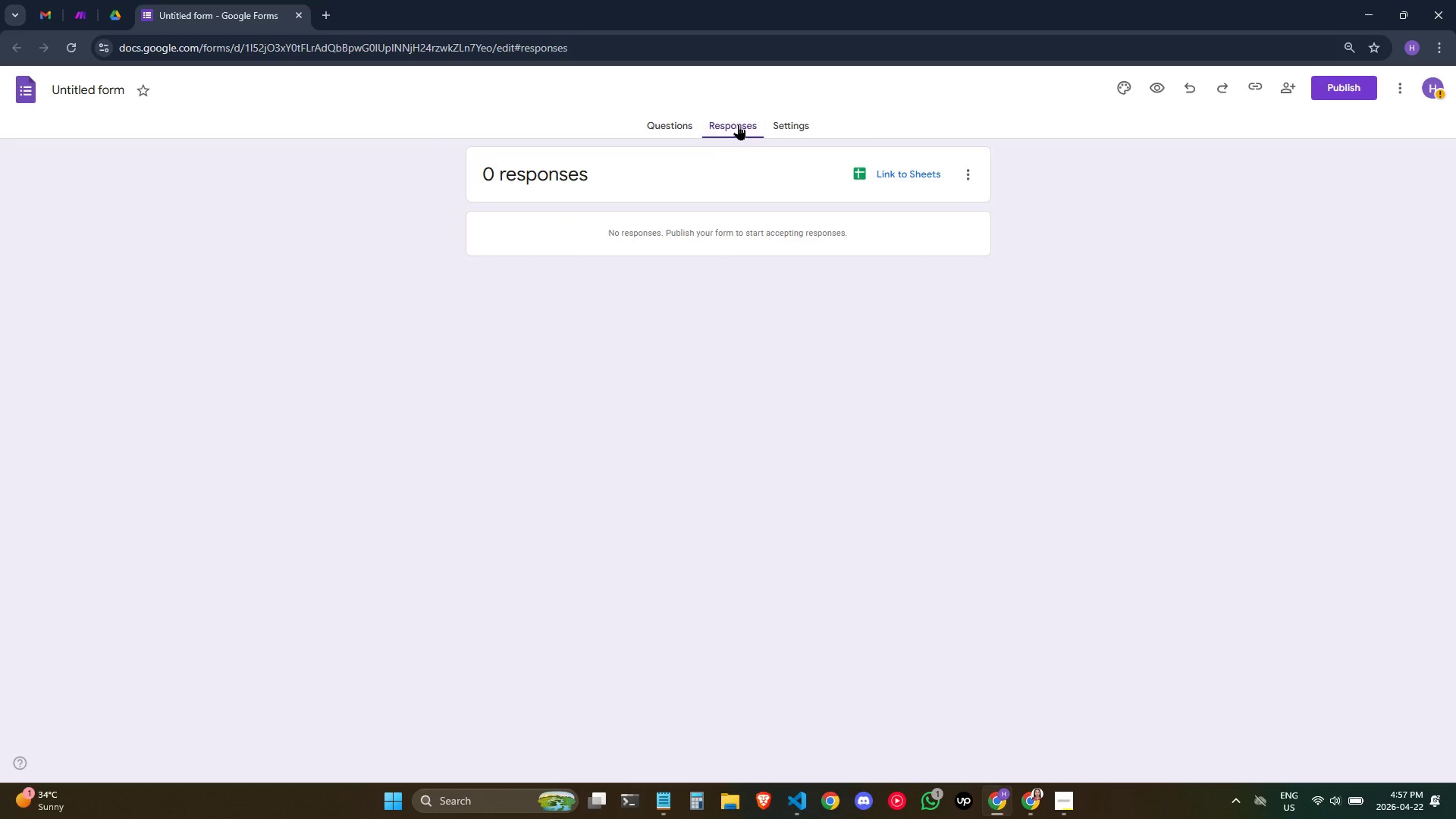 
left_click([674, 119])
 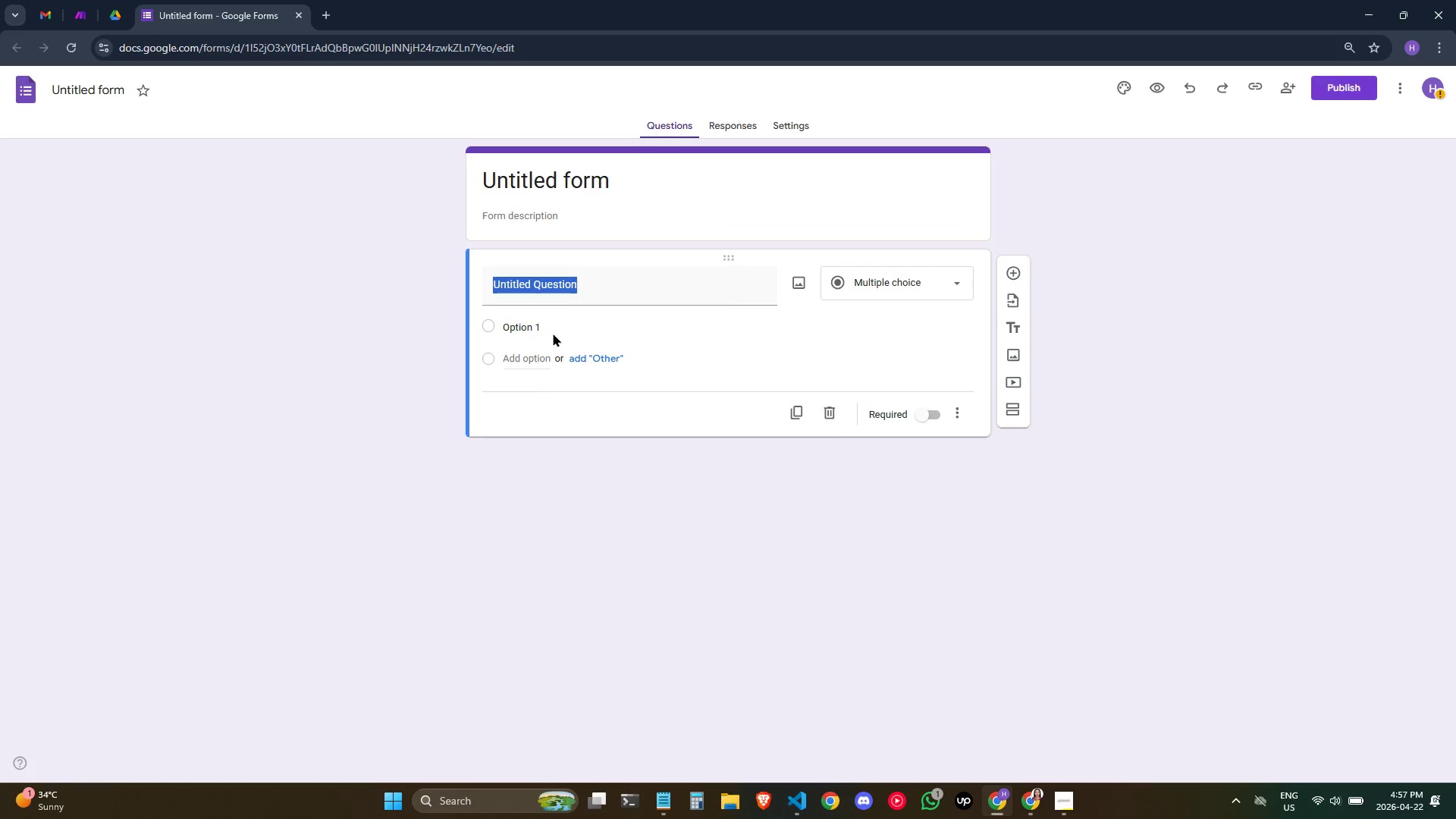 
left_click([598, 289])
 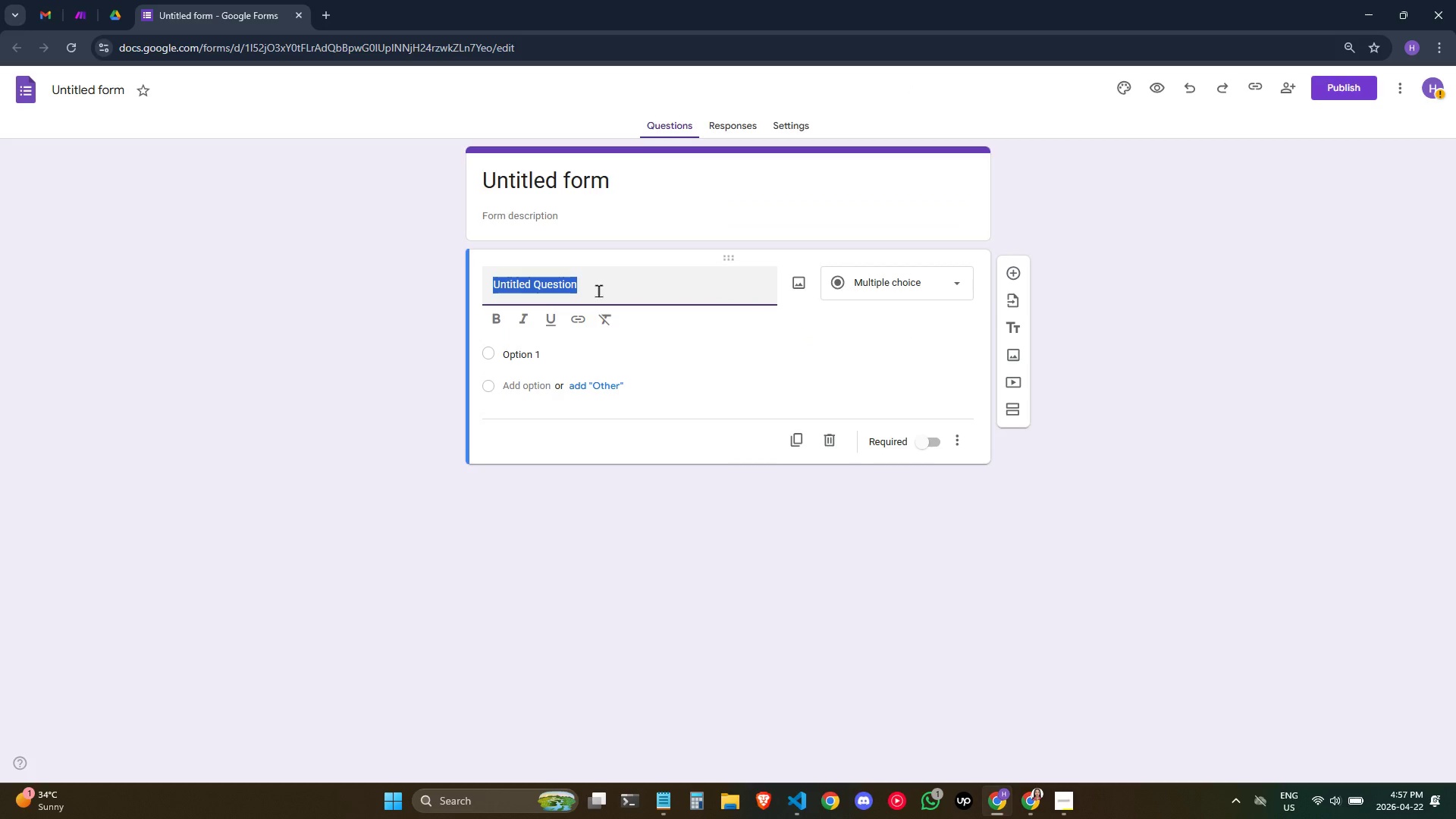 
left_click([613, 187])
 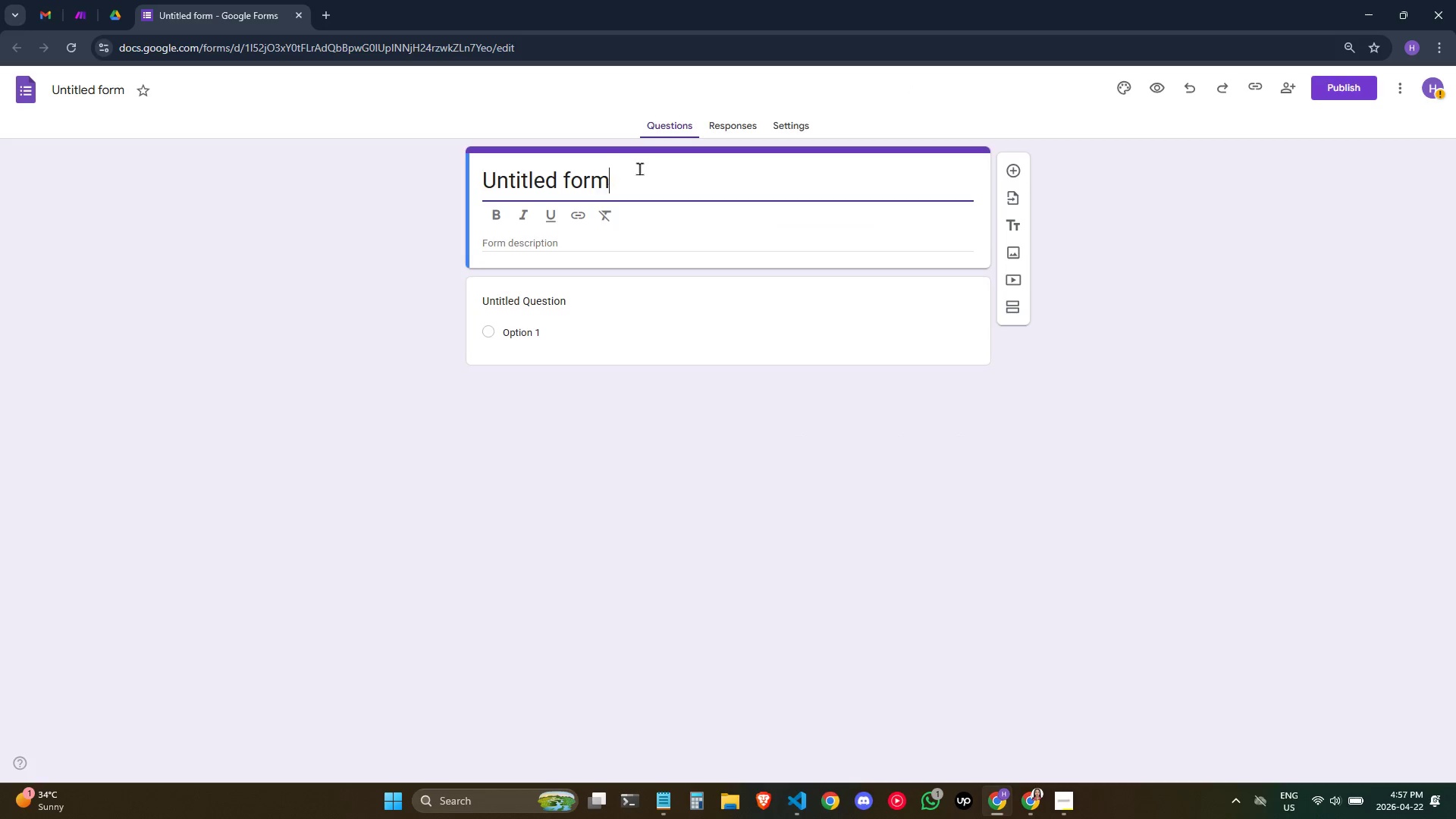 
left_click_drag(start_coordinate=[645, 165], to_coordinate=[468, 212])
 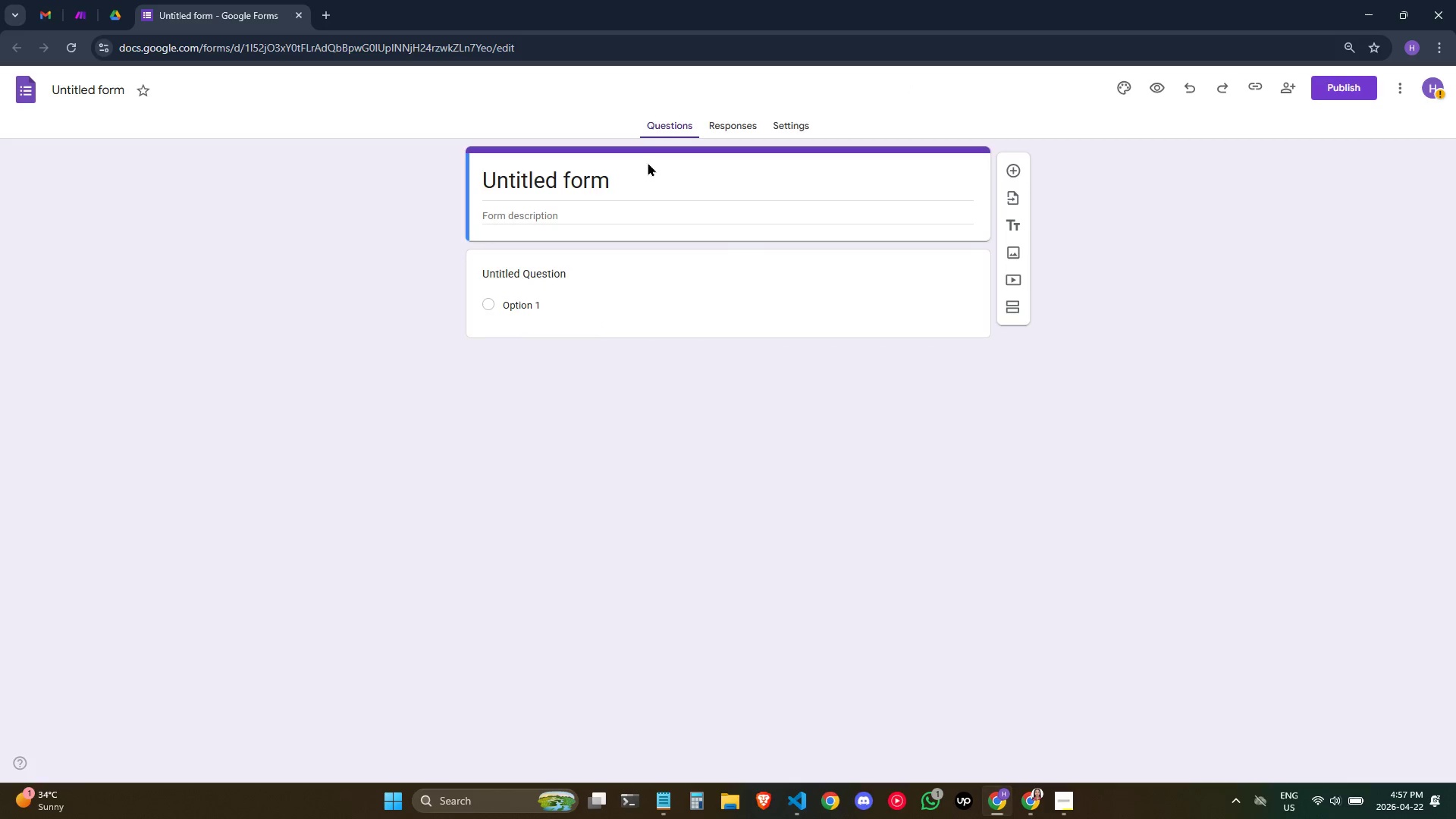 
left_click_drag(start_coordinate=[648, 162], to_coordinate=[619, 173])
 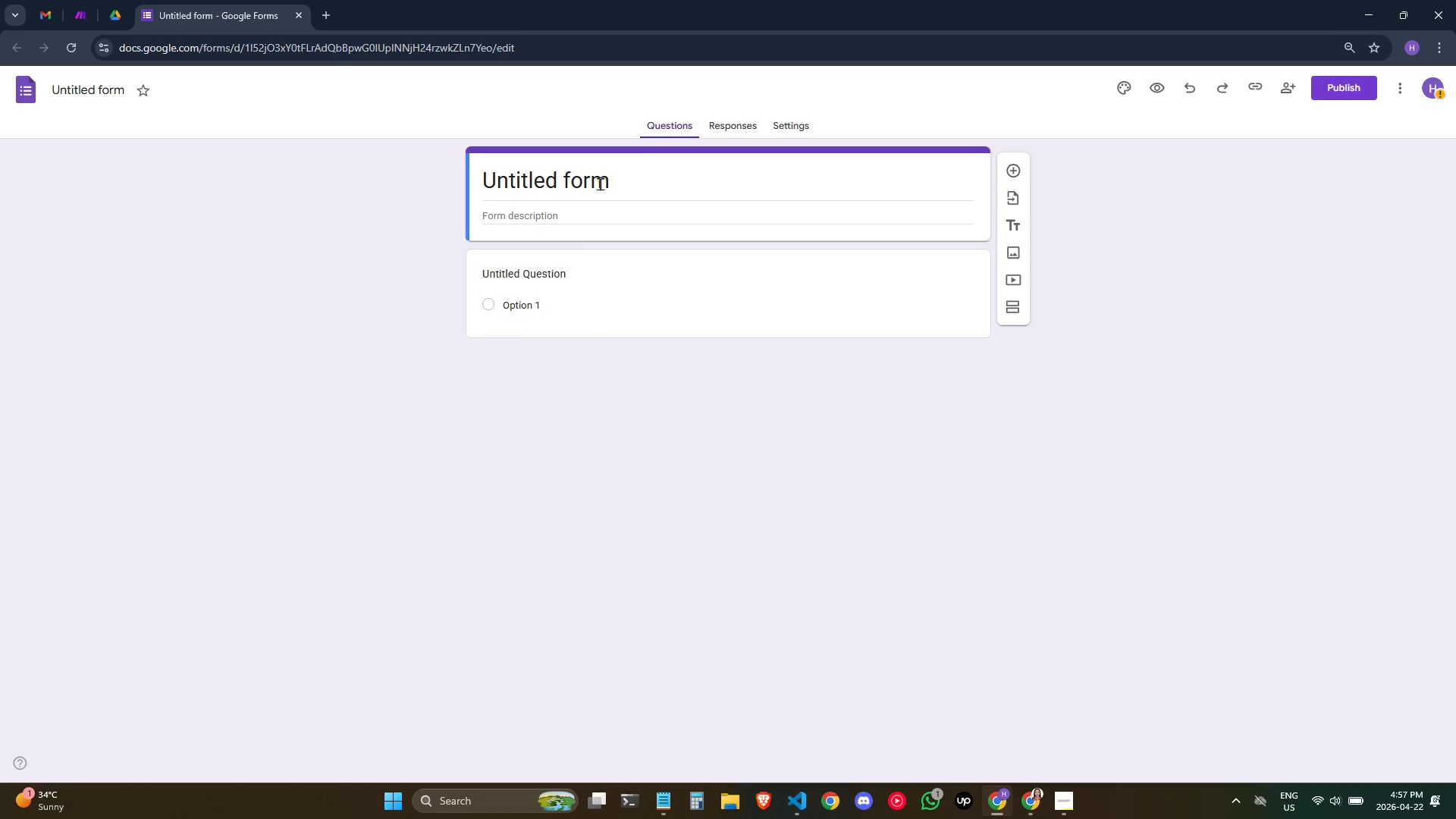 
left_click_drag(start_coordinate=[600, 183], to_coordinate=[478, 195])
 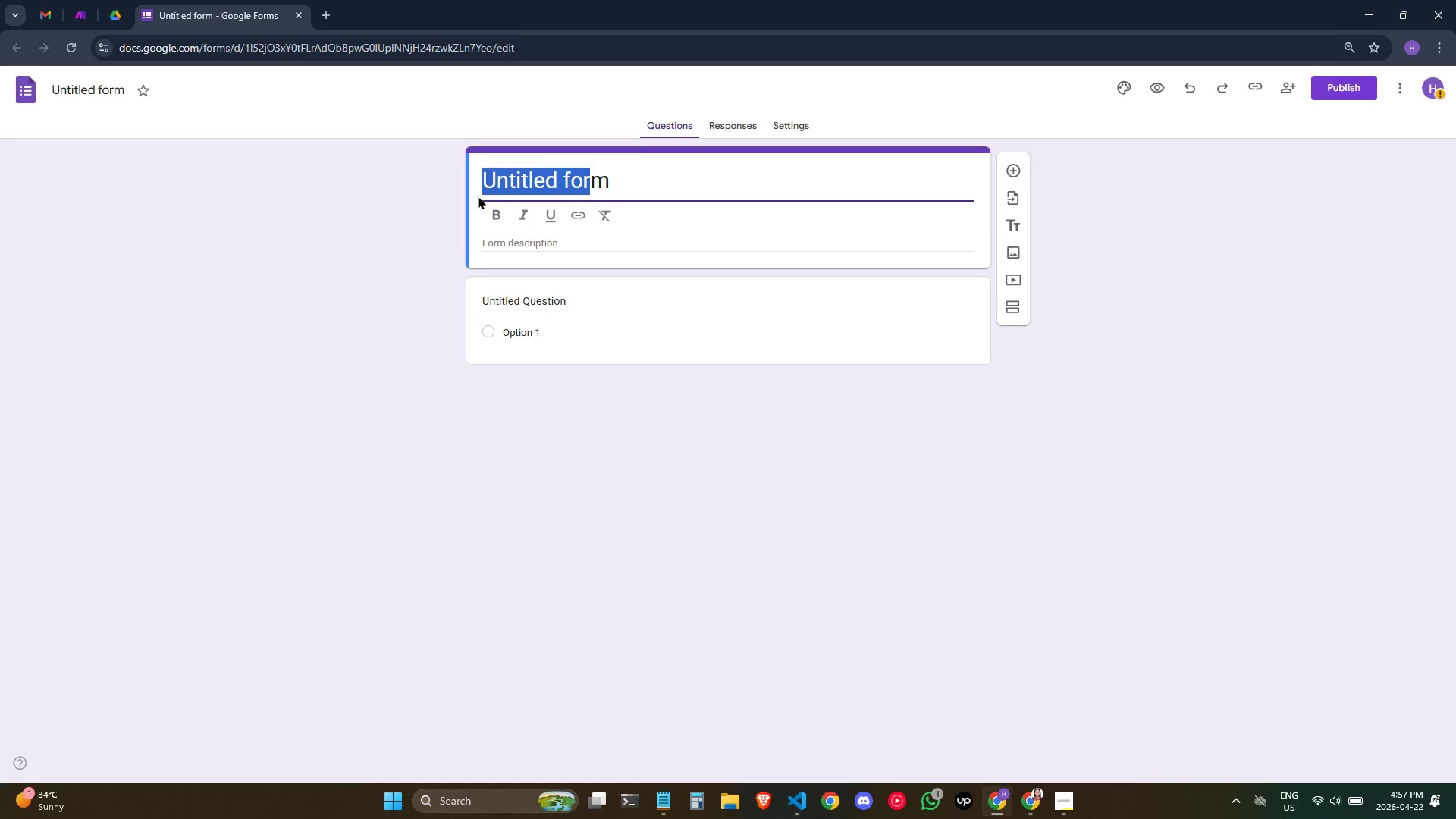 
key(Alt+Tab)